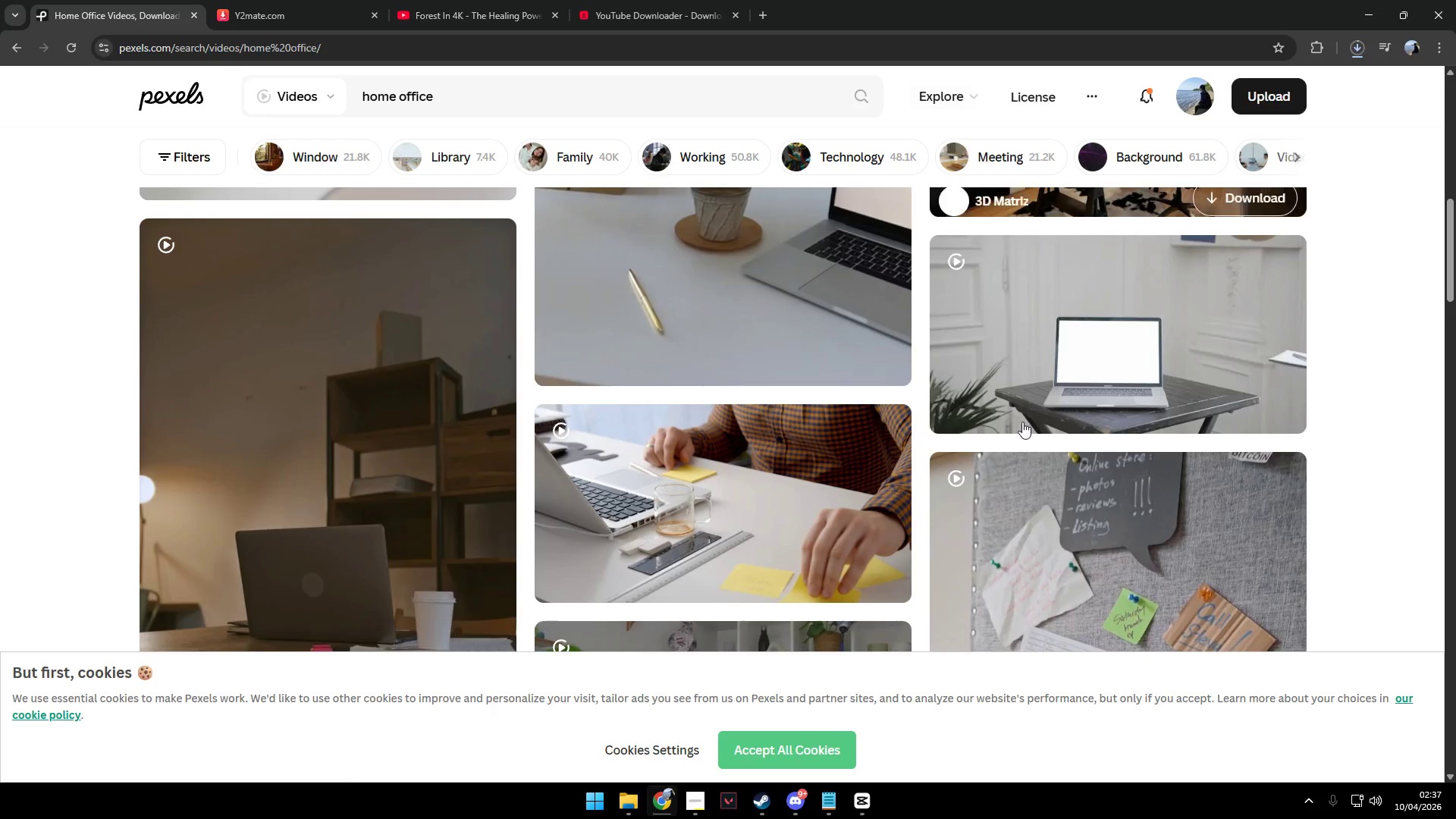 
scroll: coordinate [1042, 492], scroll_direction: down, amount: 3.0
 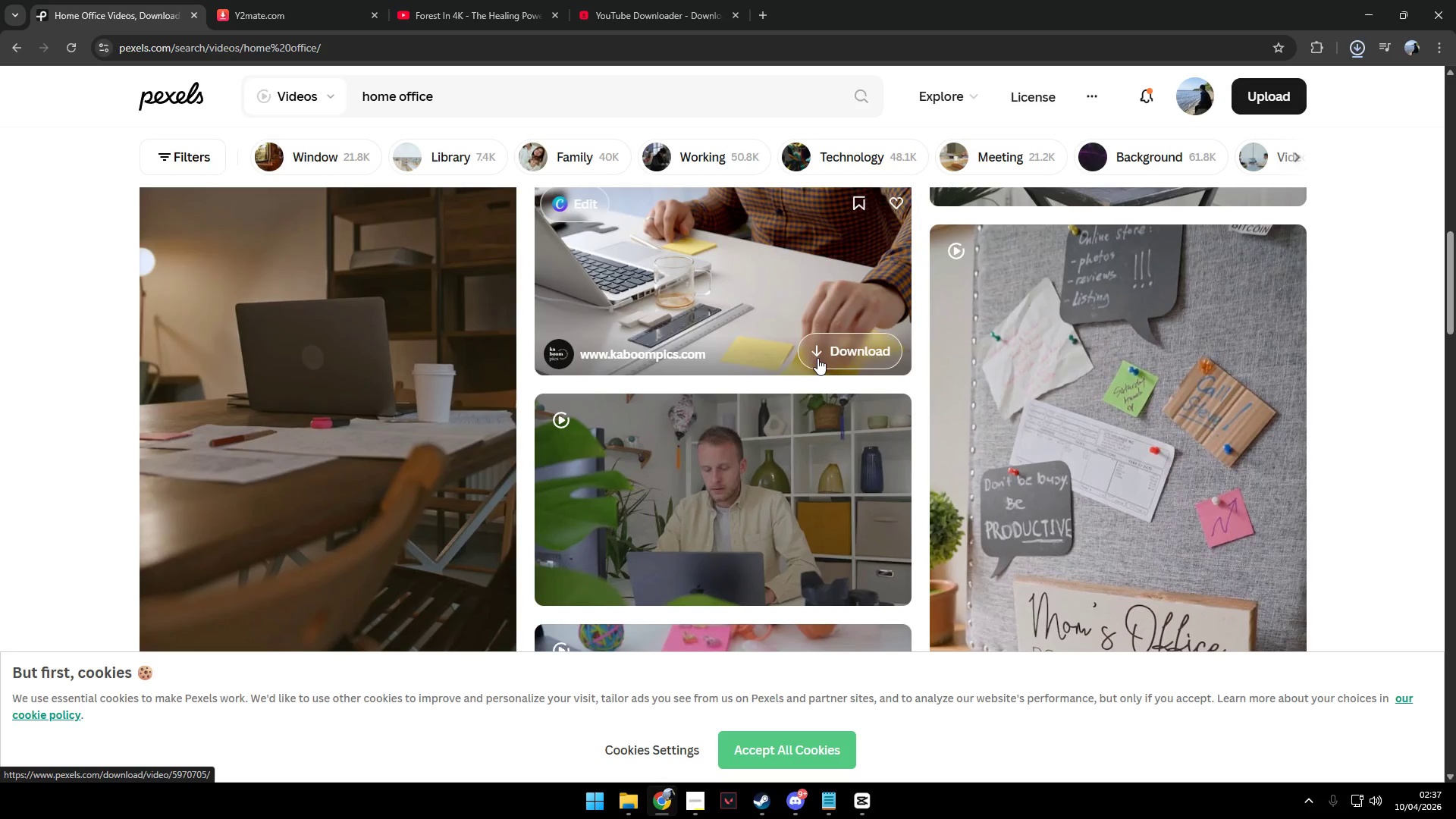 
scroll: coordinate [821, 364], scroll_direction: up, amount: 1.0
 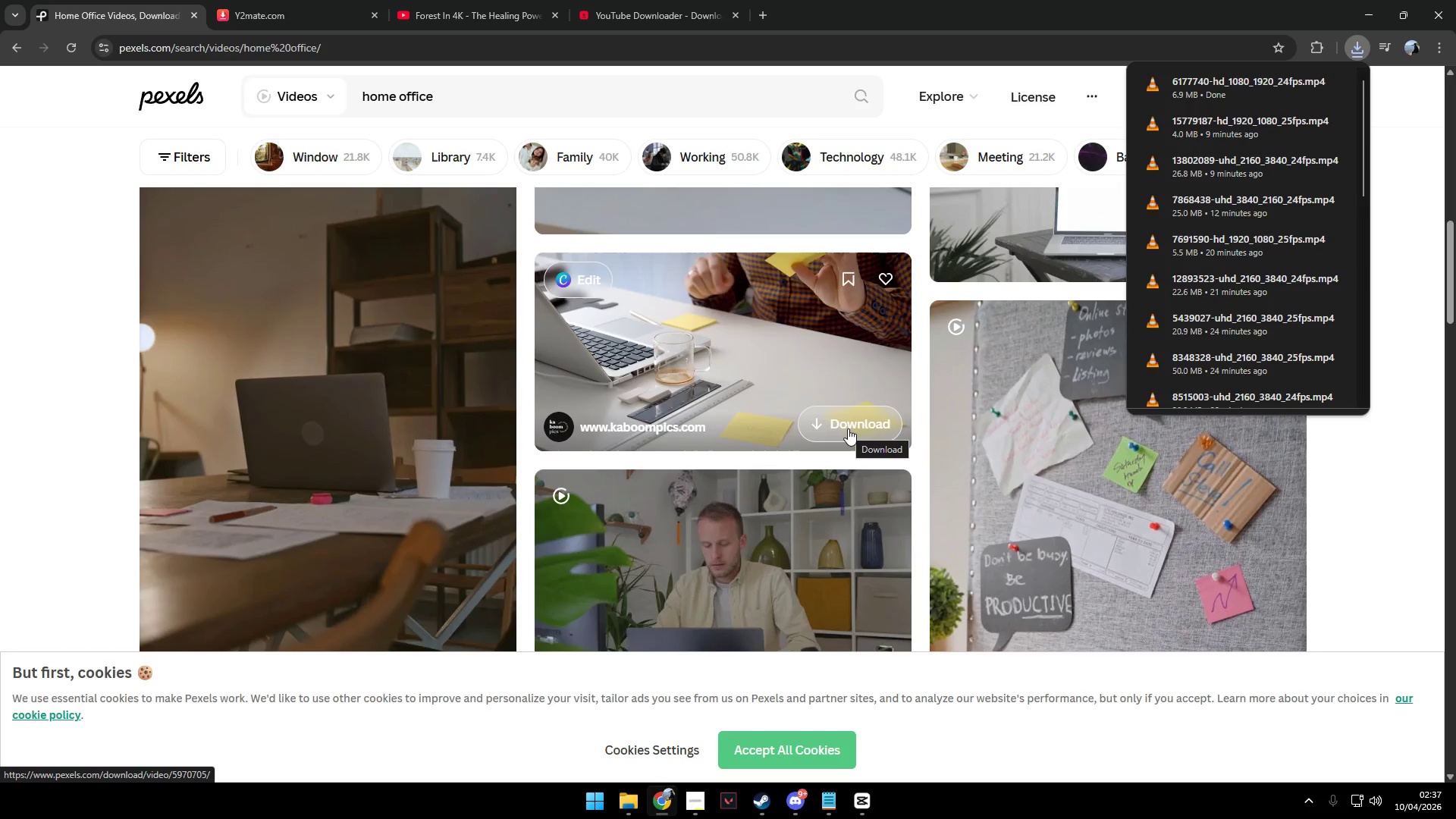 
scroll: coordinate [848, 427], scroll_direction: down, amount: 12.0
 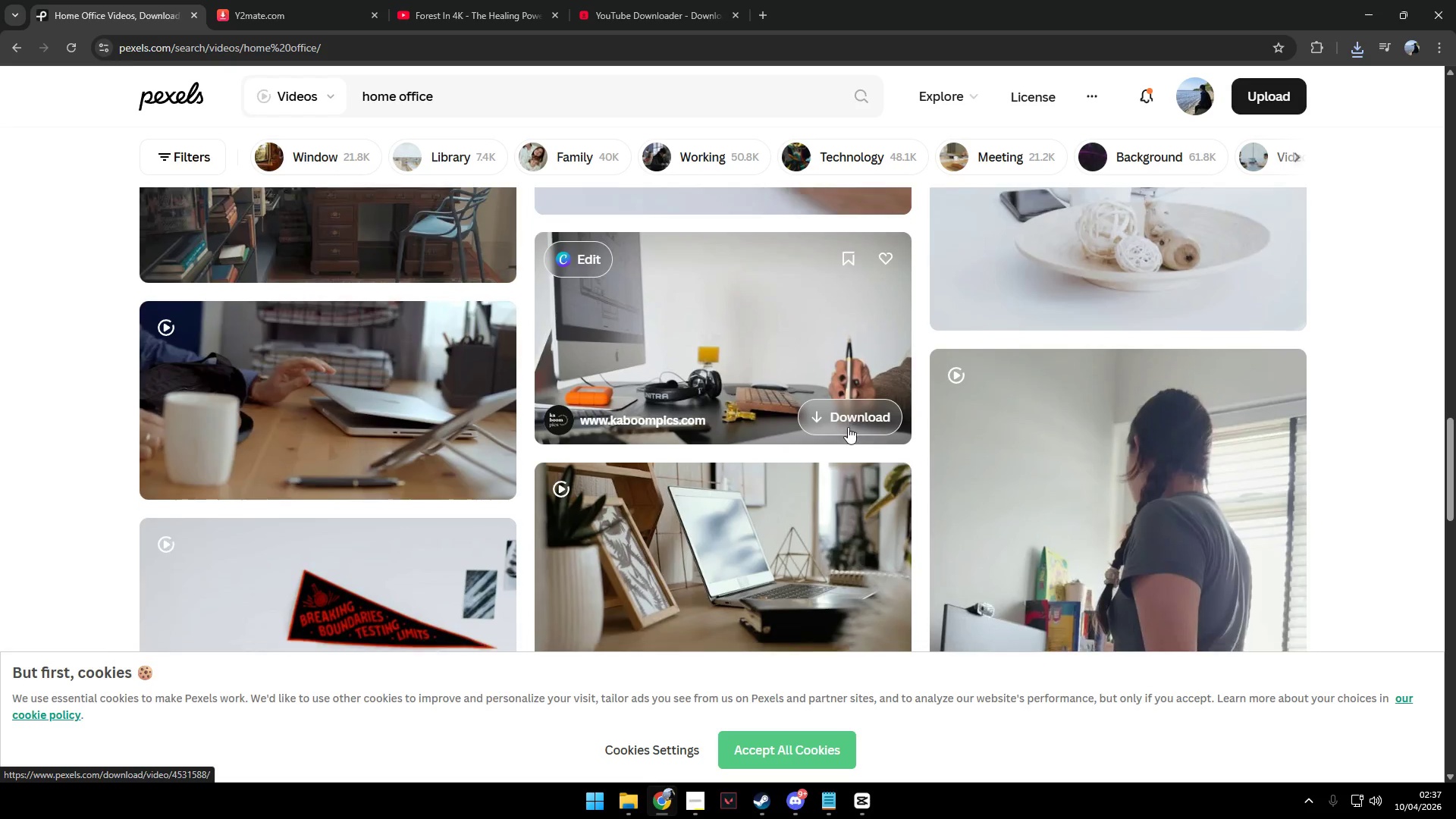 
key(Alt+AltLeft)
 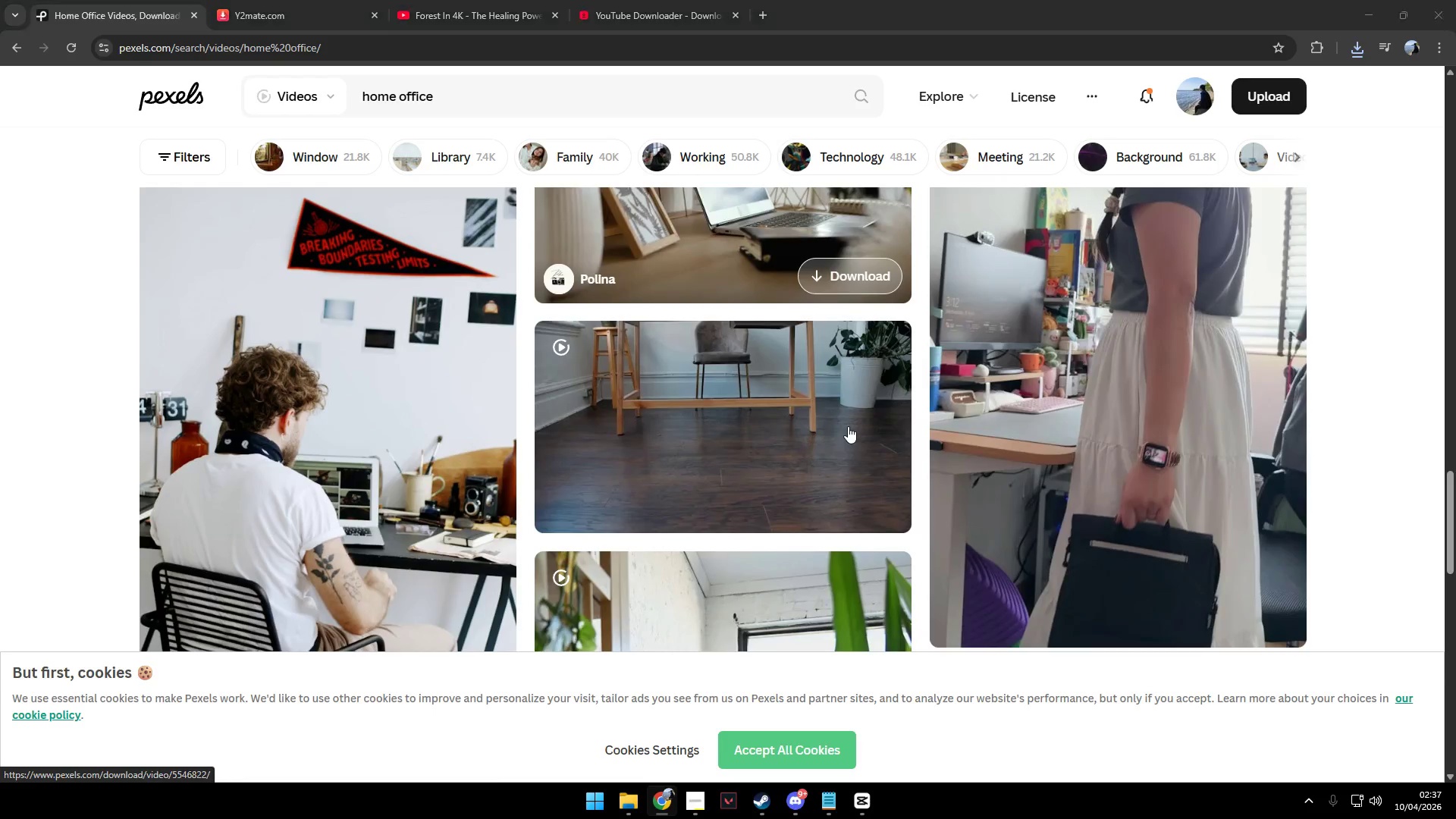 
key(Alt+Tab)
 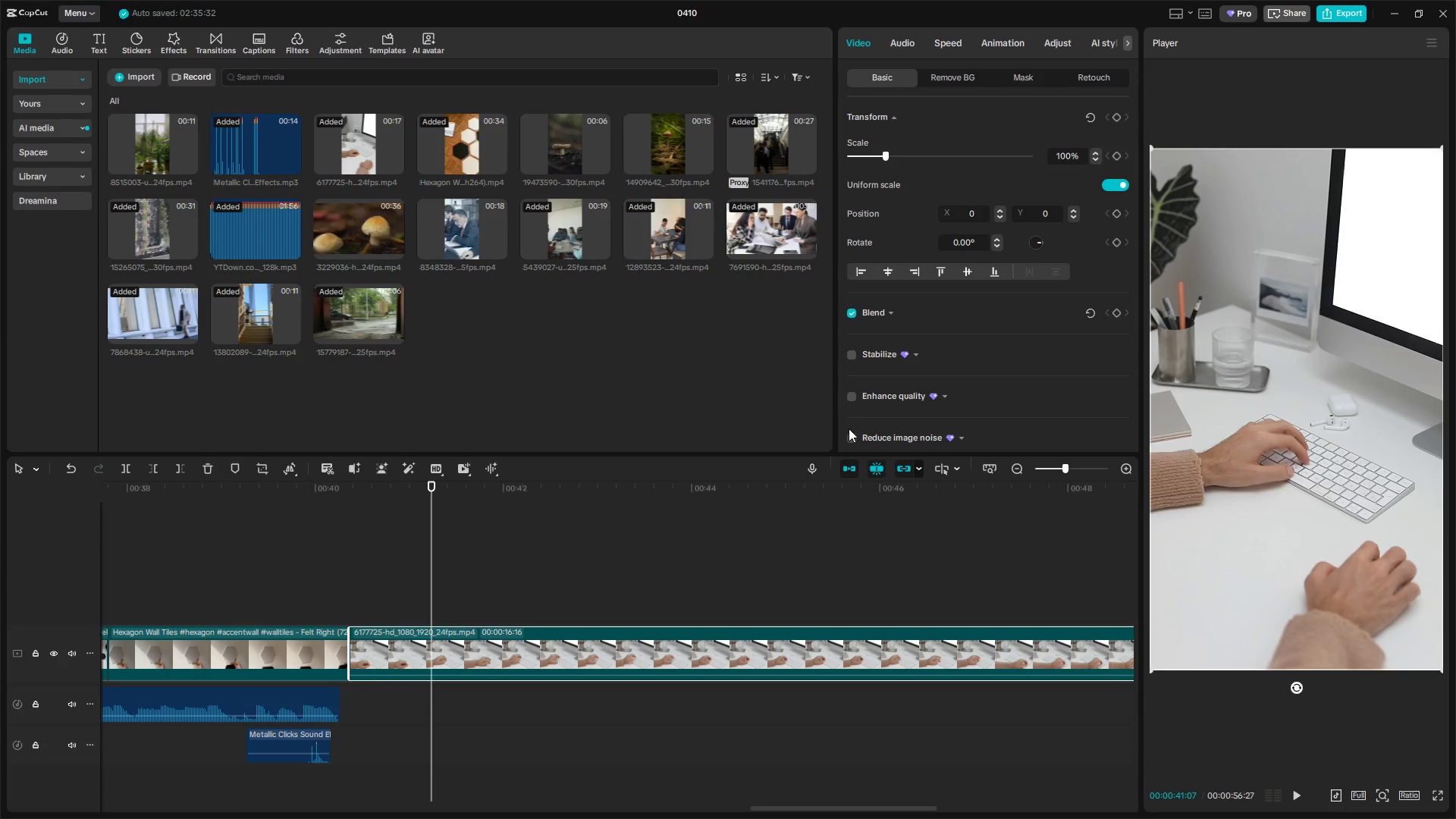 
scroll: coordinate [848, 426], scroll_direction: down, amount: 2.0
 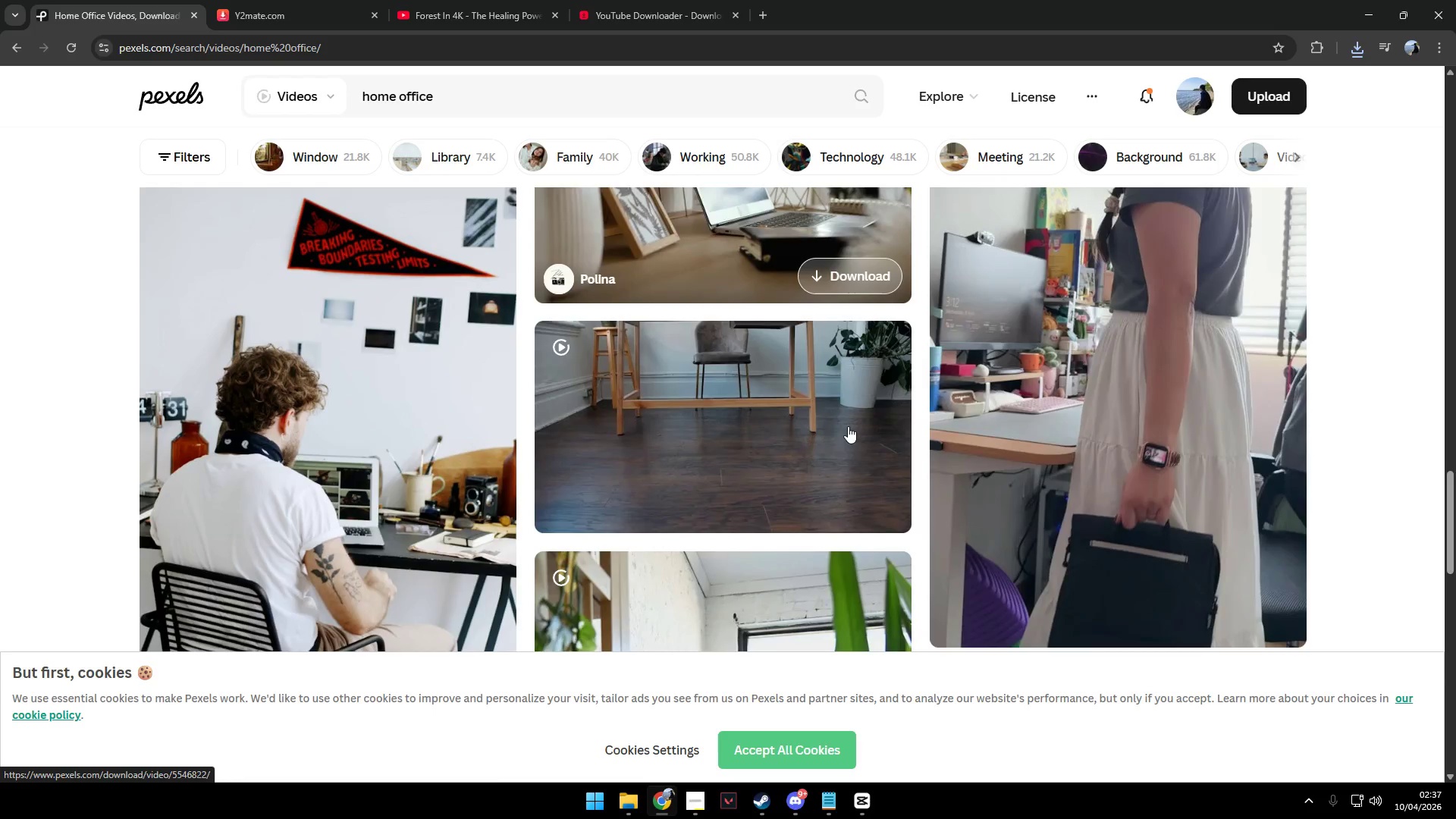 
key(Alt+Tab)
 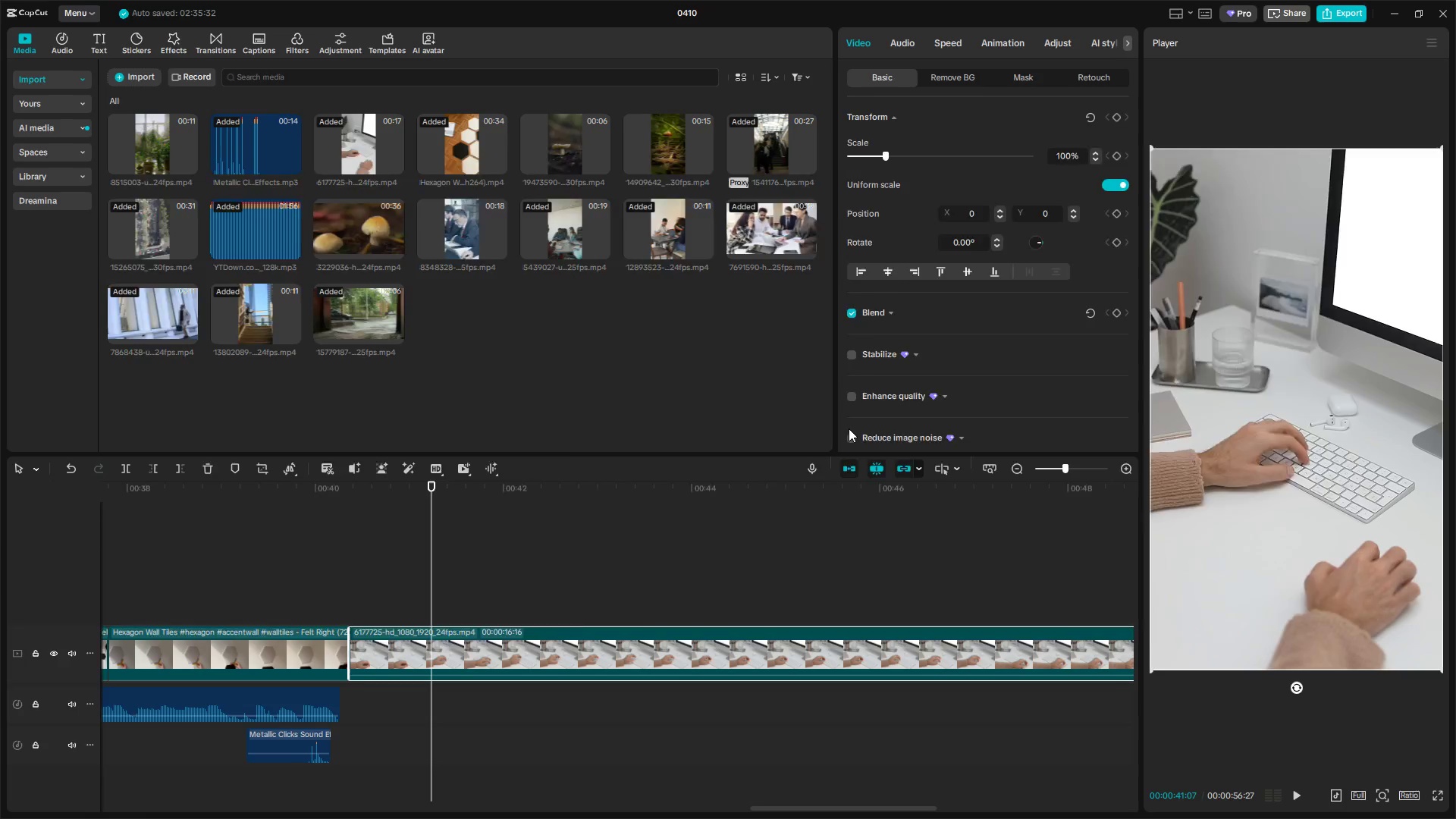 
key(Alt+Tab)
 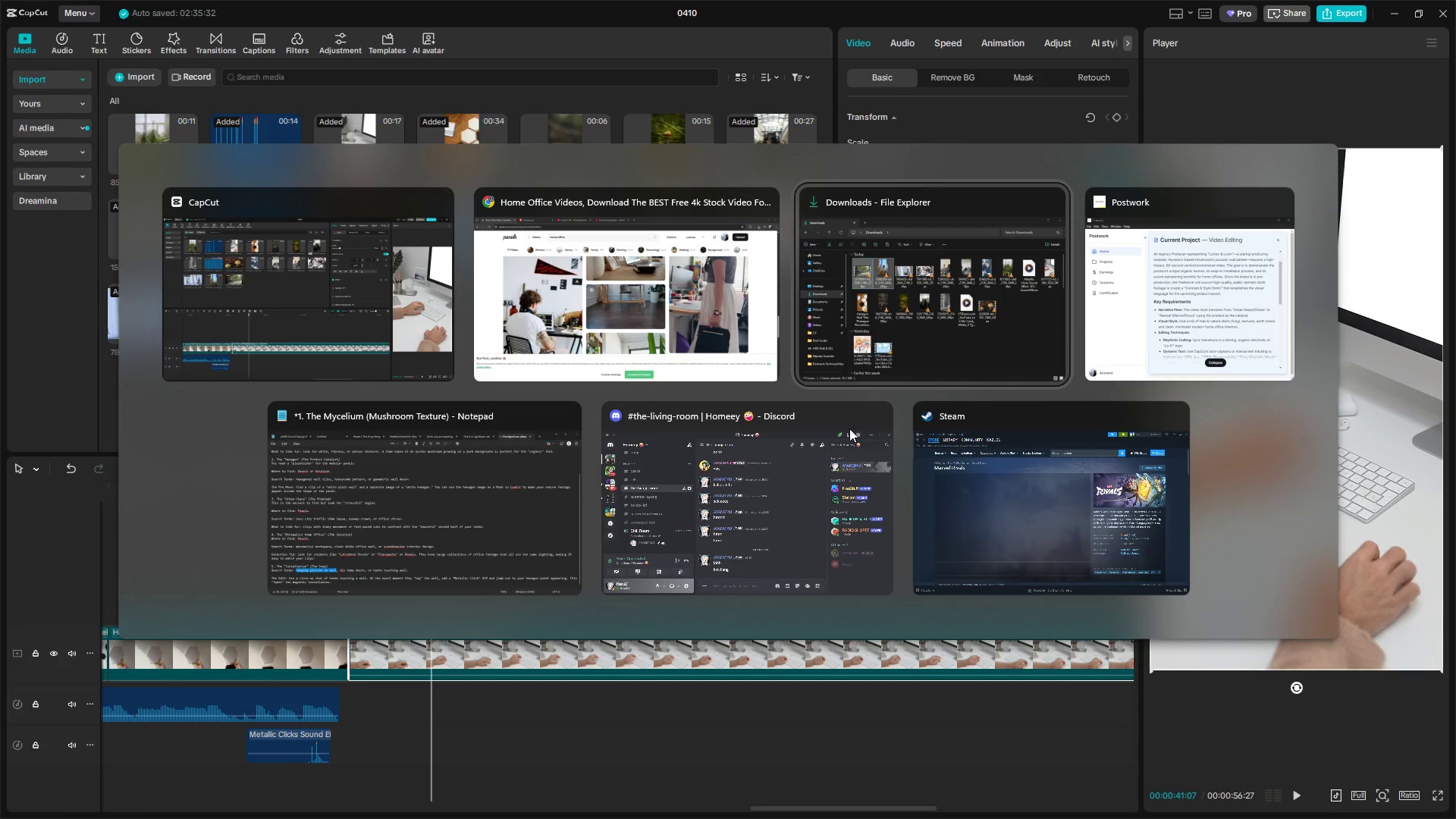 
key(Alt+Tab)